 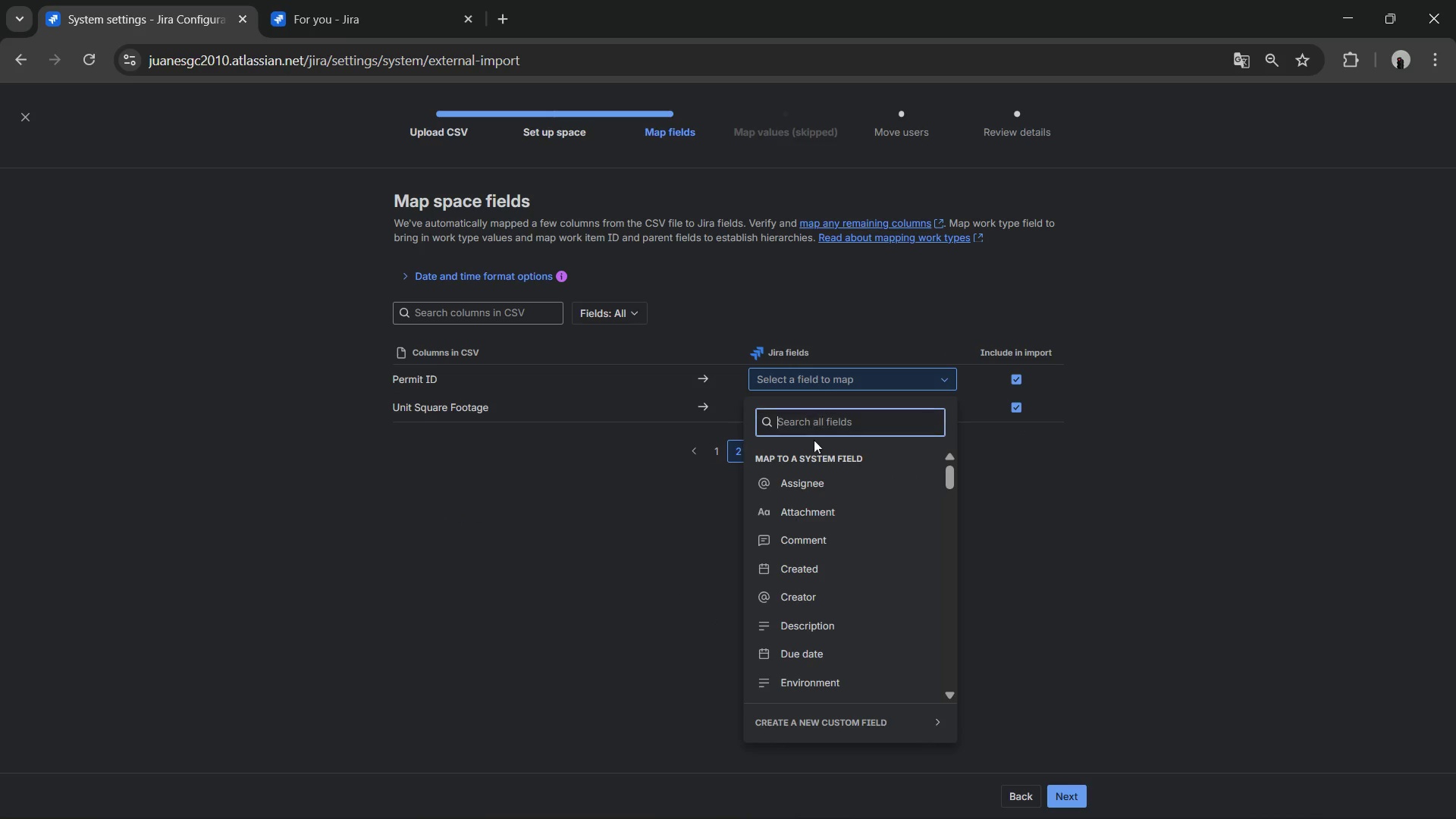 
left_click([839, 717])
 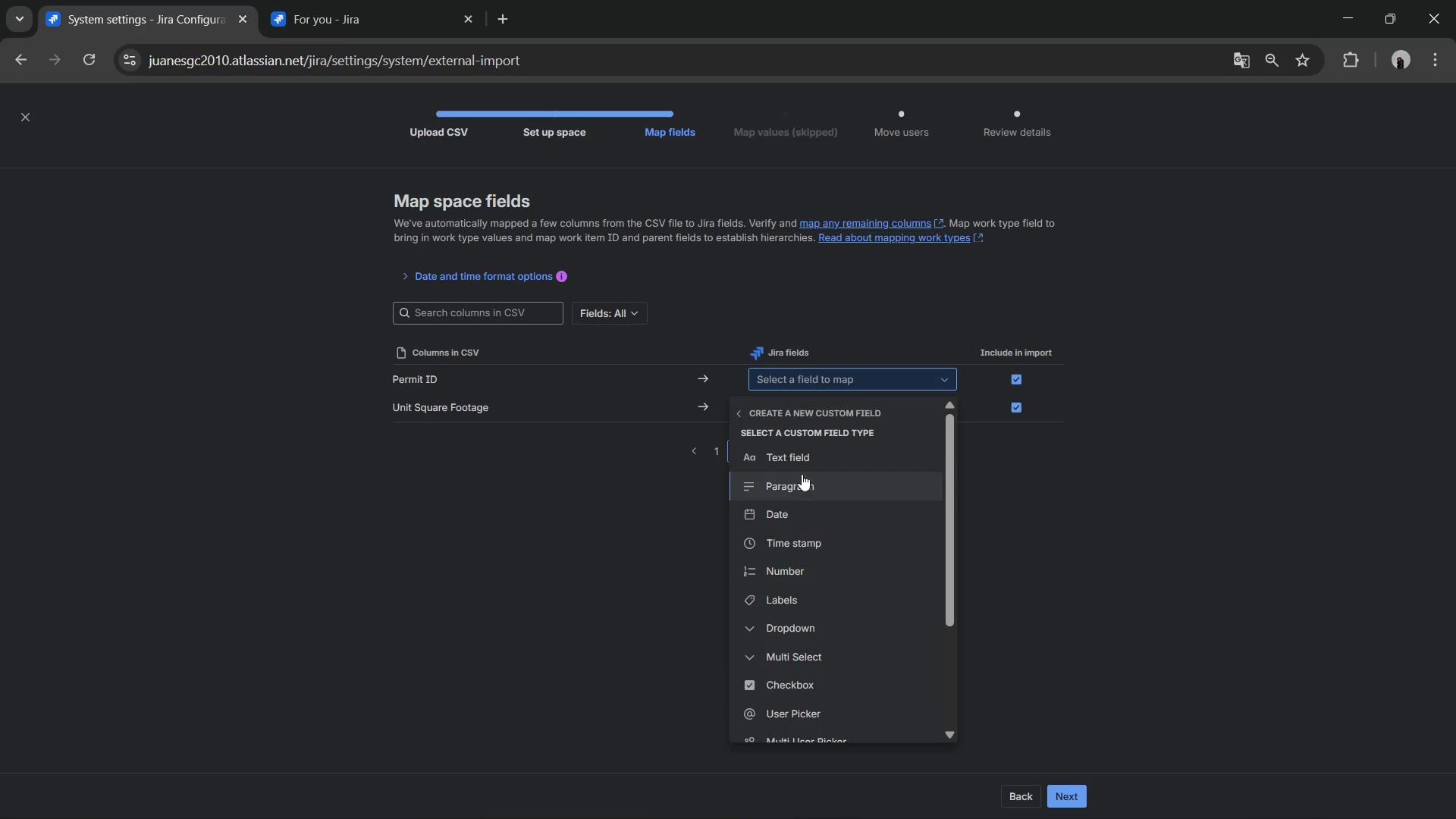 
left_click([799, 465])
 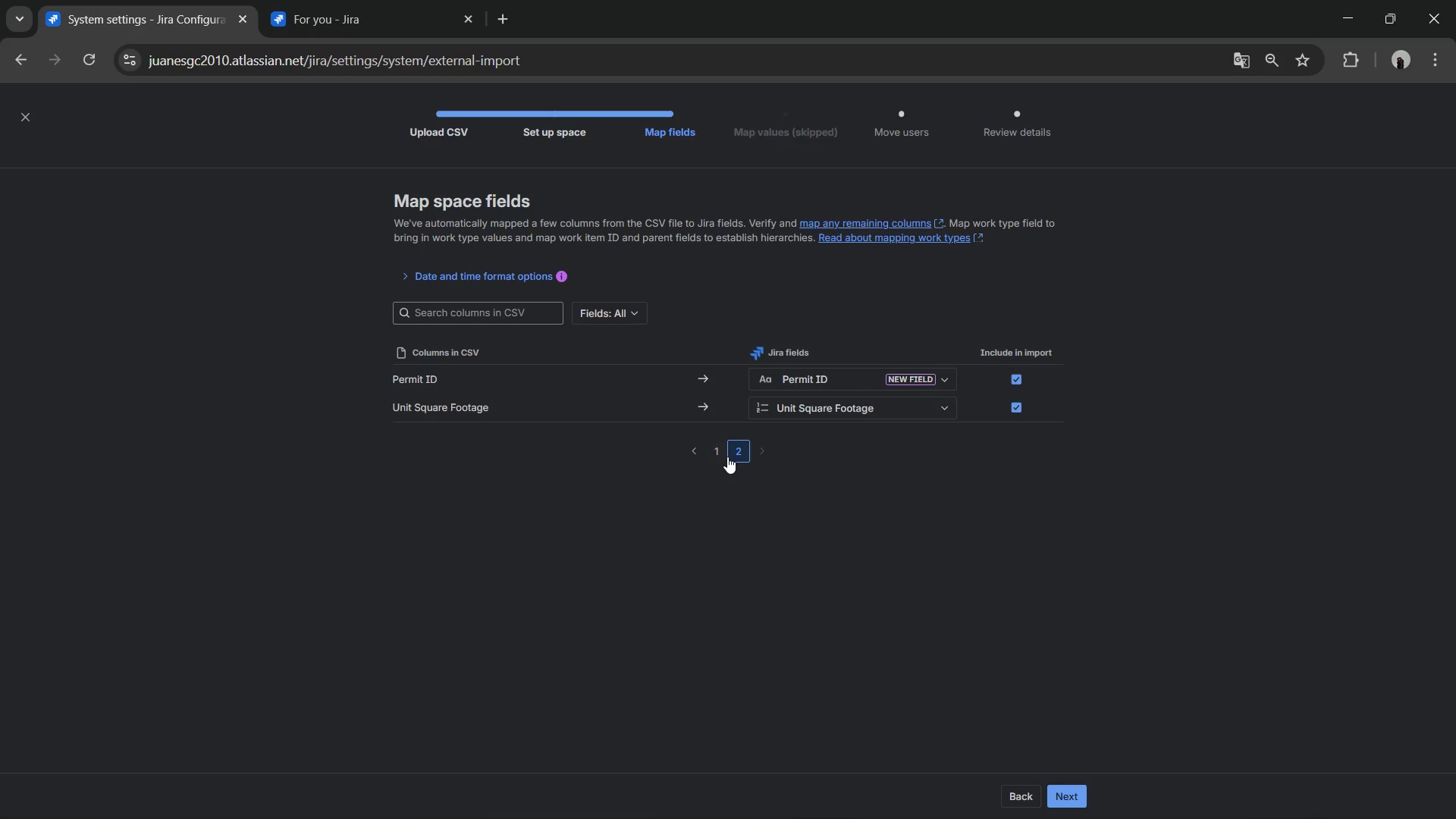 
left_click([723, 454])
 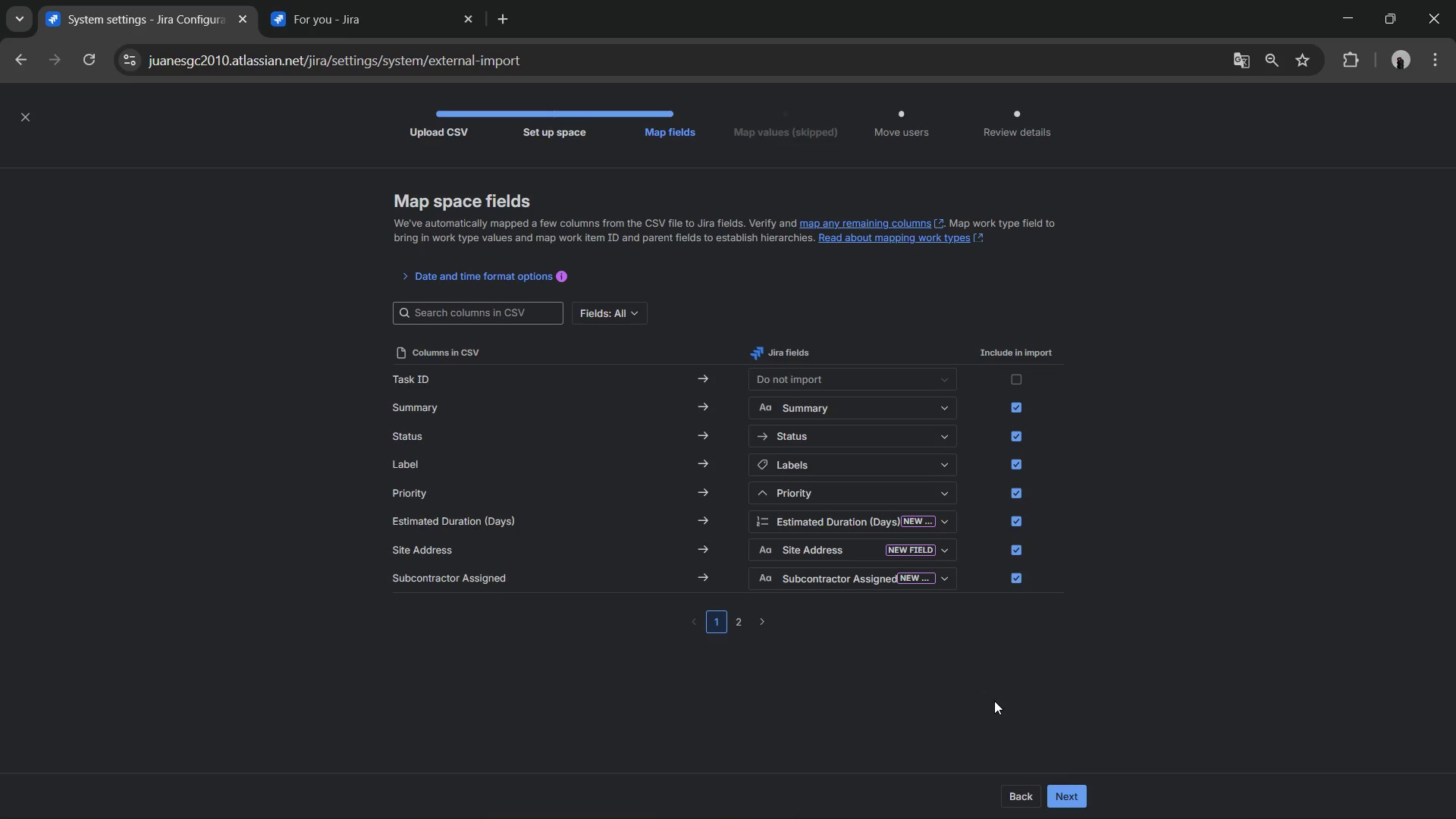 
left_click([1076, 792])
 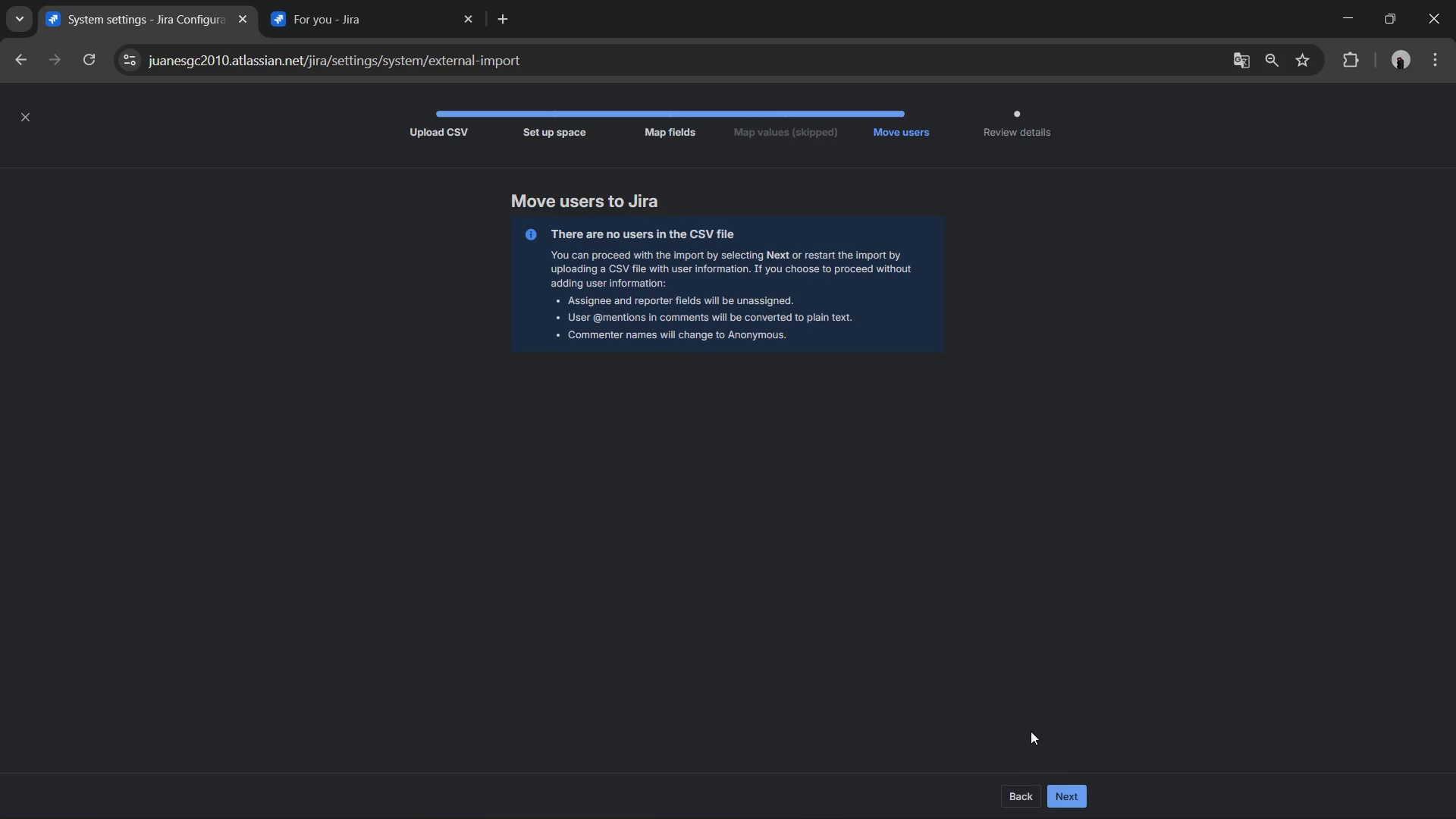 
left_click([1081, 792])
 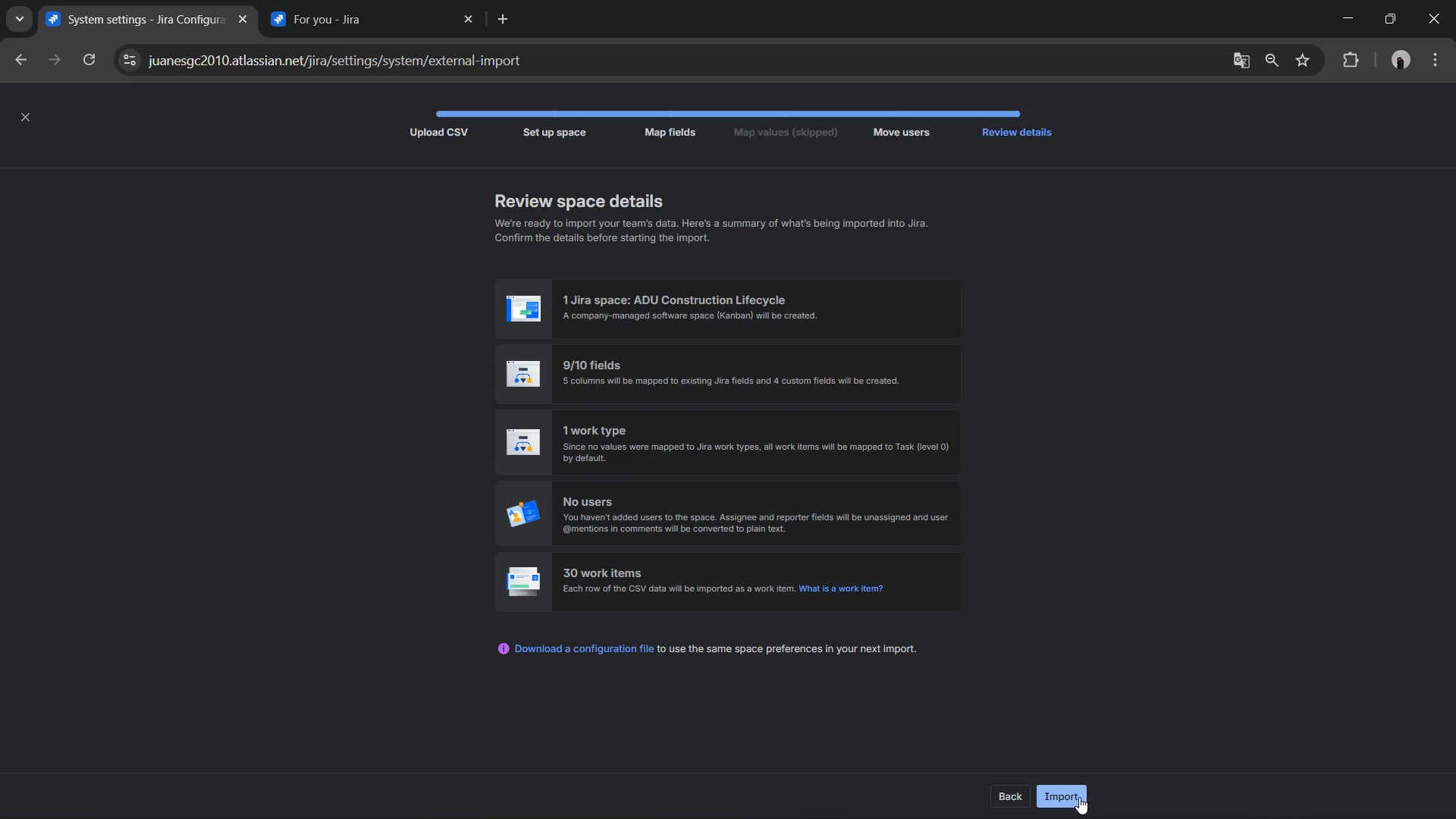 
left_click([1079, 797])
 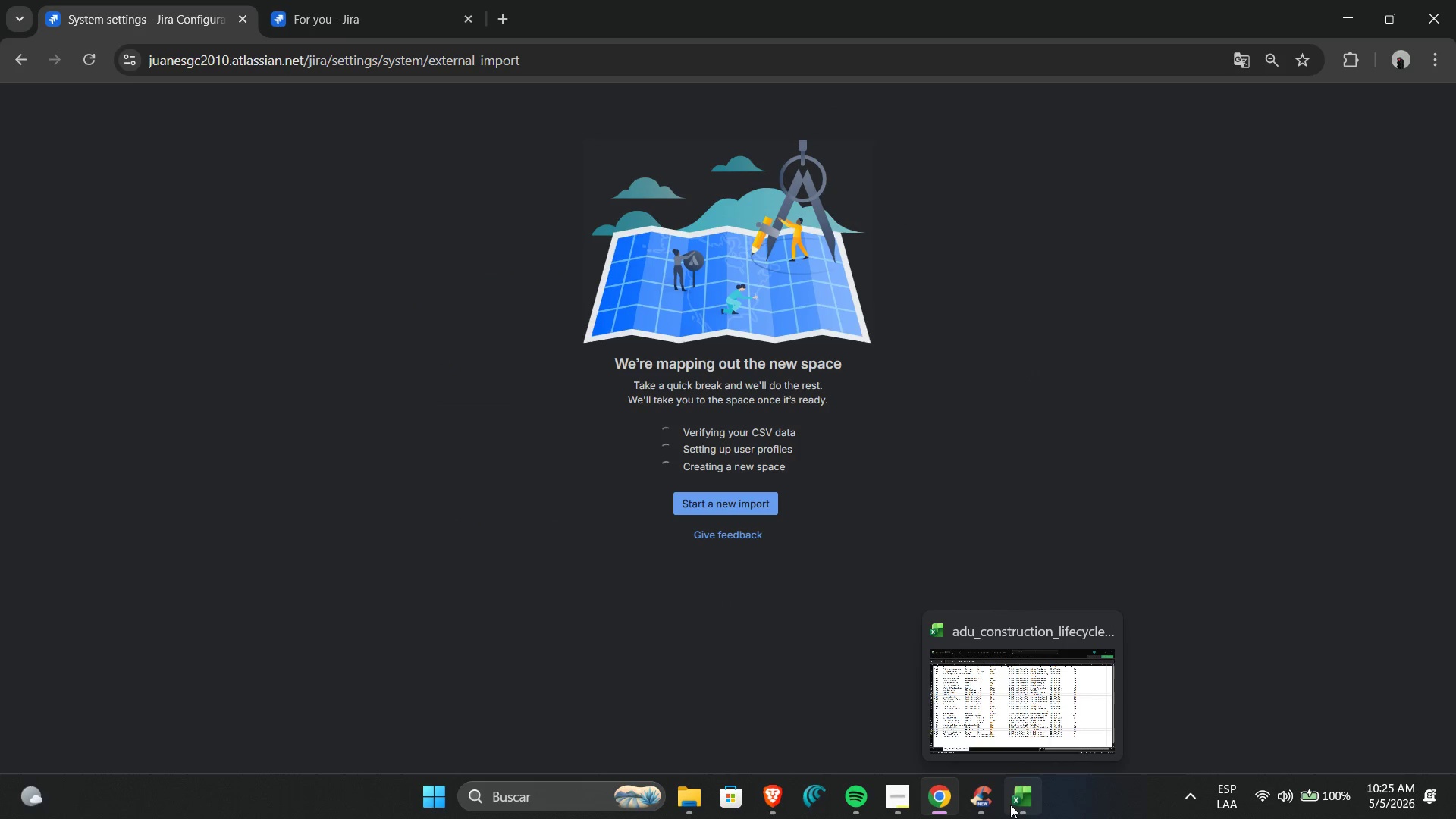 
left_click([1010, 805])
 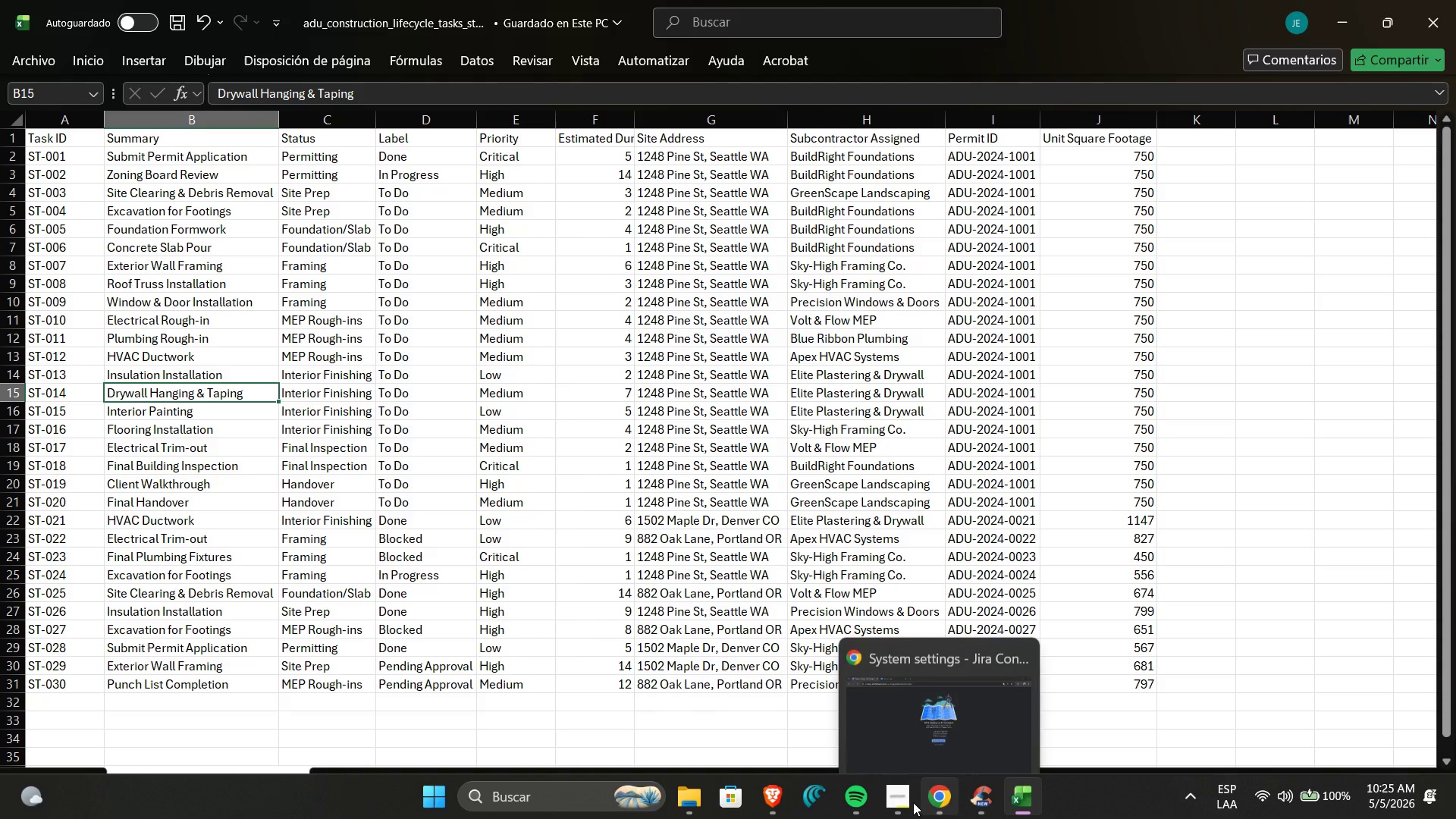 
left_click([905, 802])